 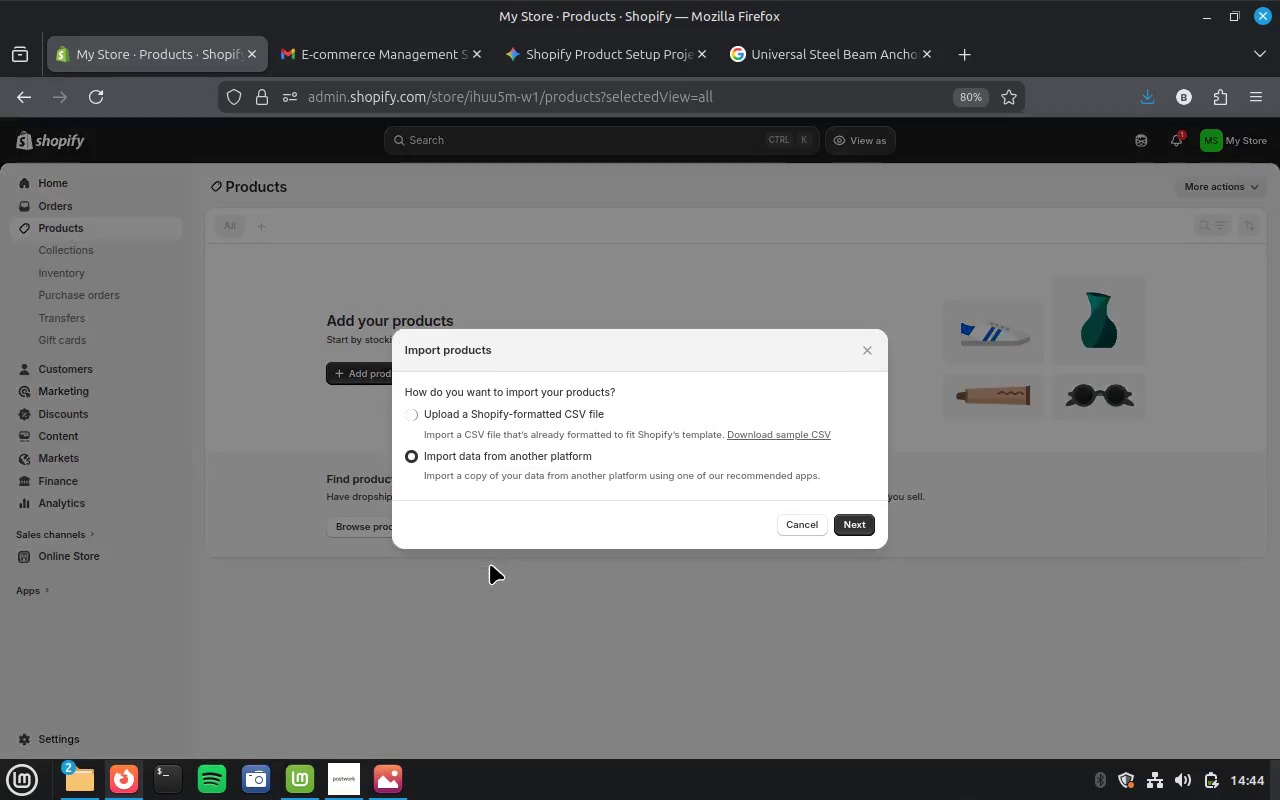 
left_click([523, 417])
 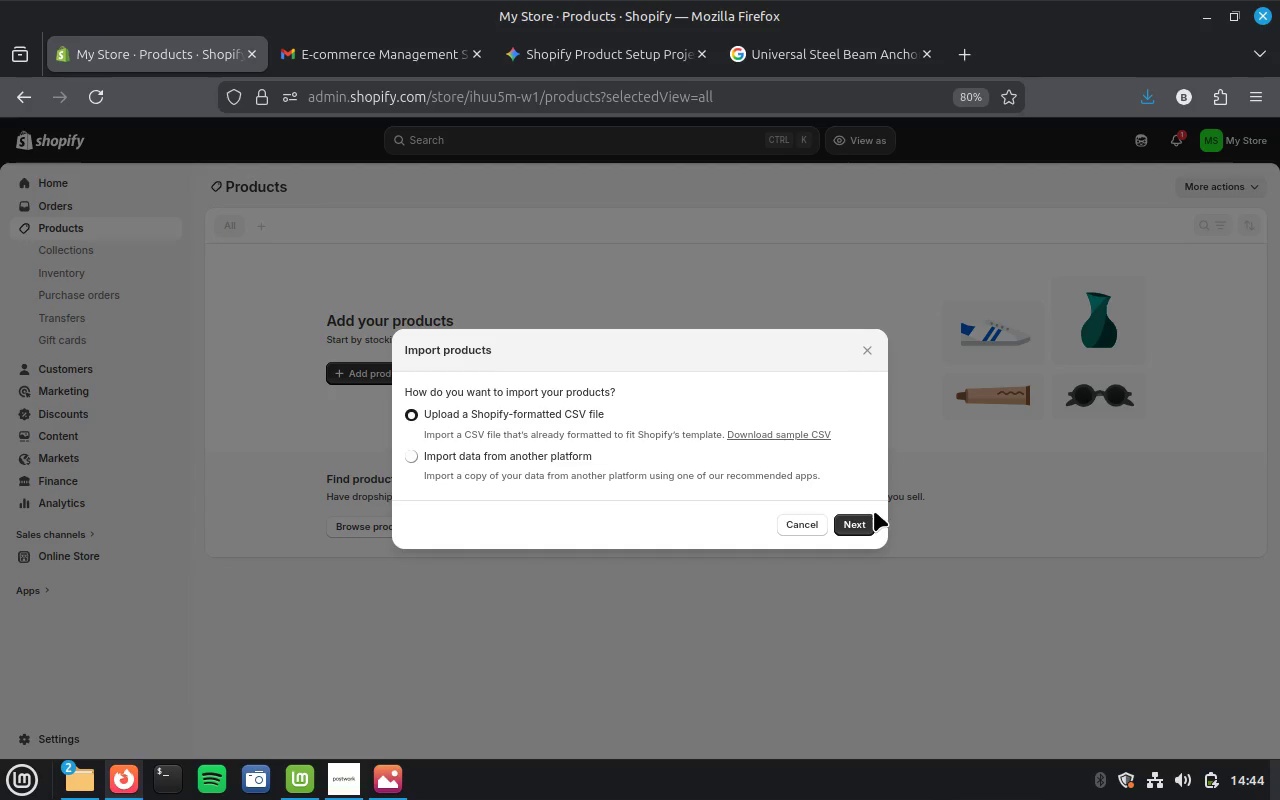 
left_click([846, 524])
 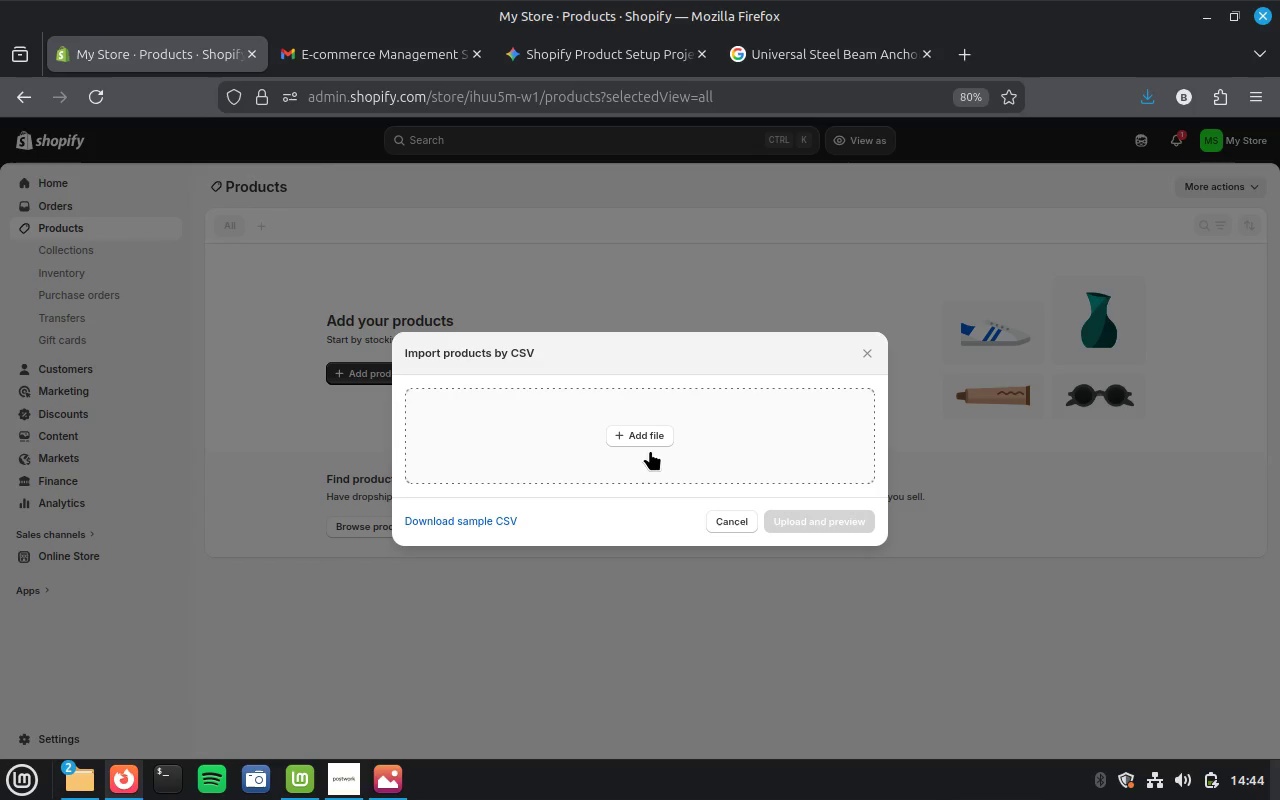 
left_click([650, 436])
 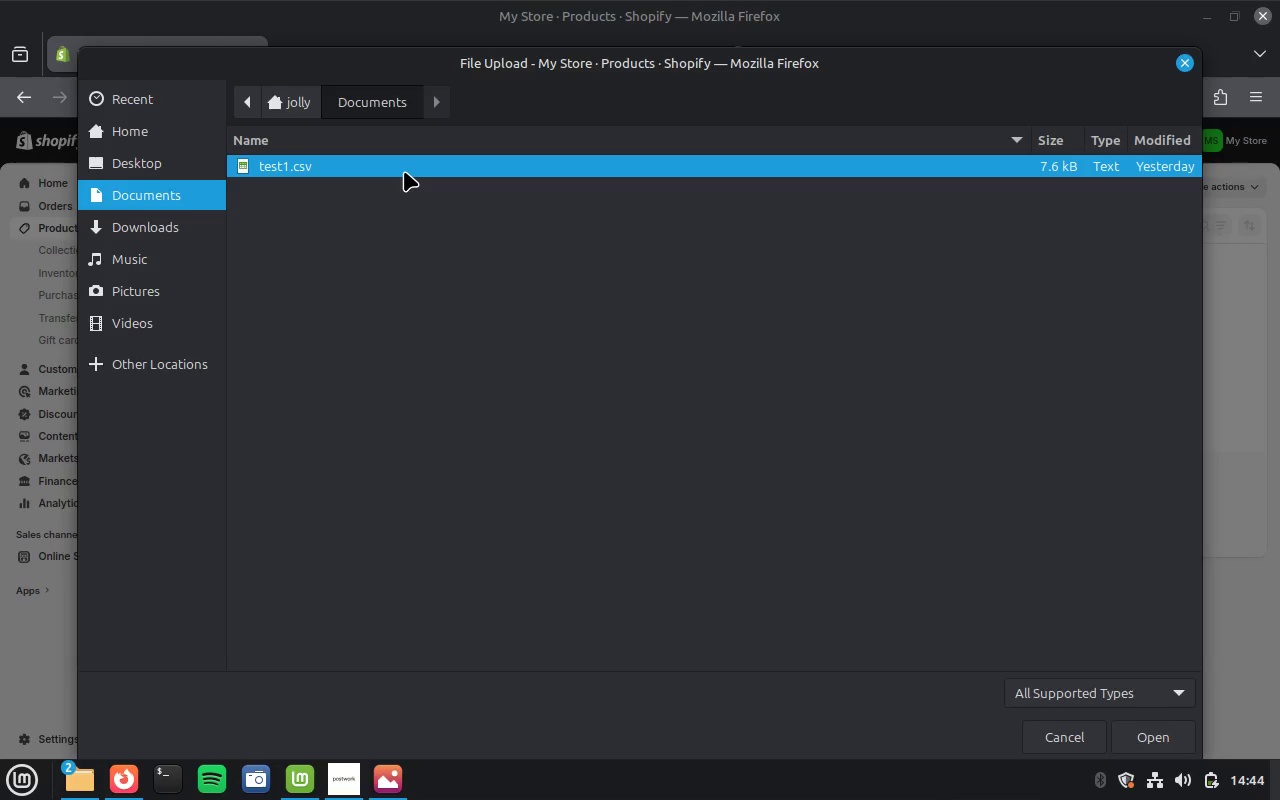 
double_click([404, 171])
 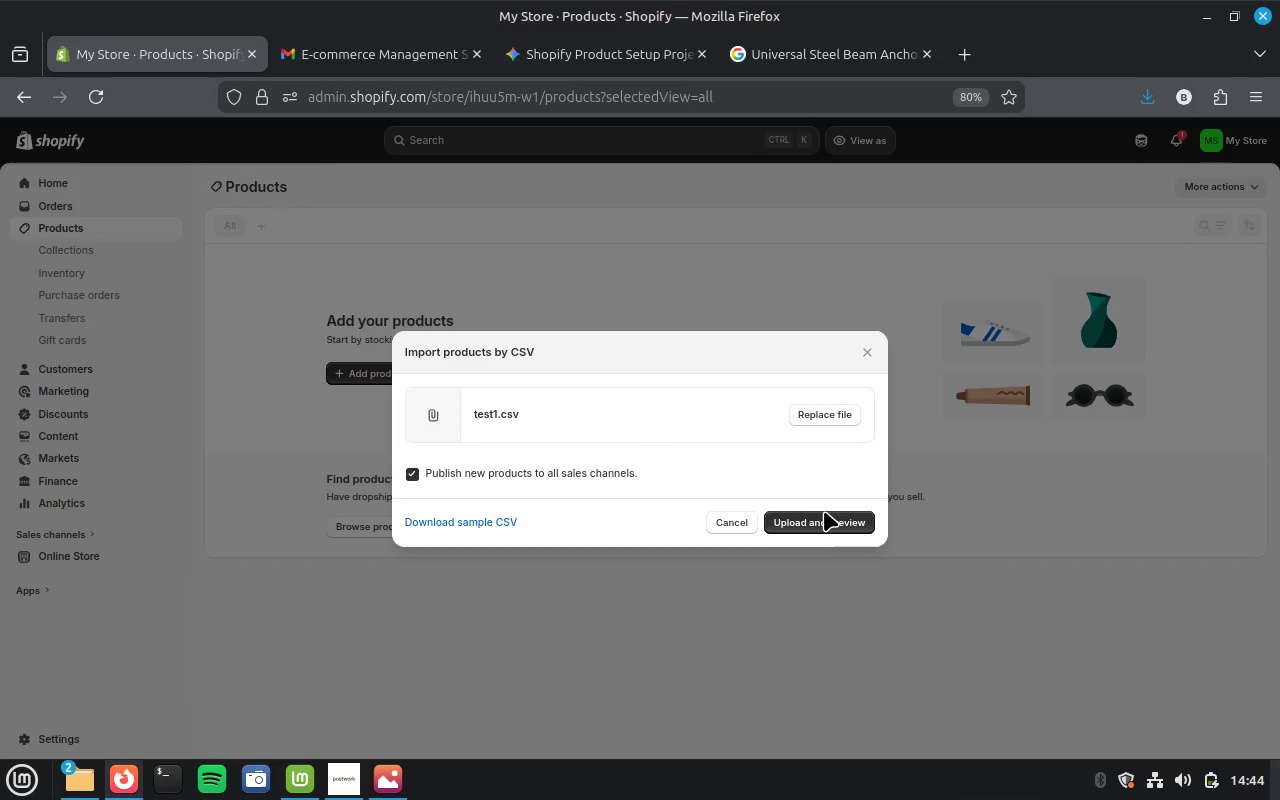 
left_click([822, 525])
 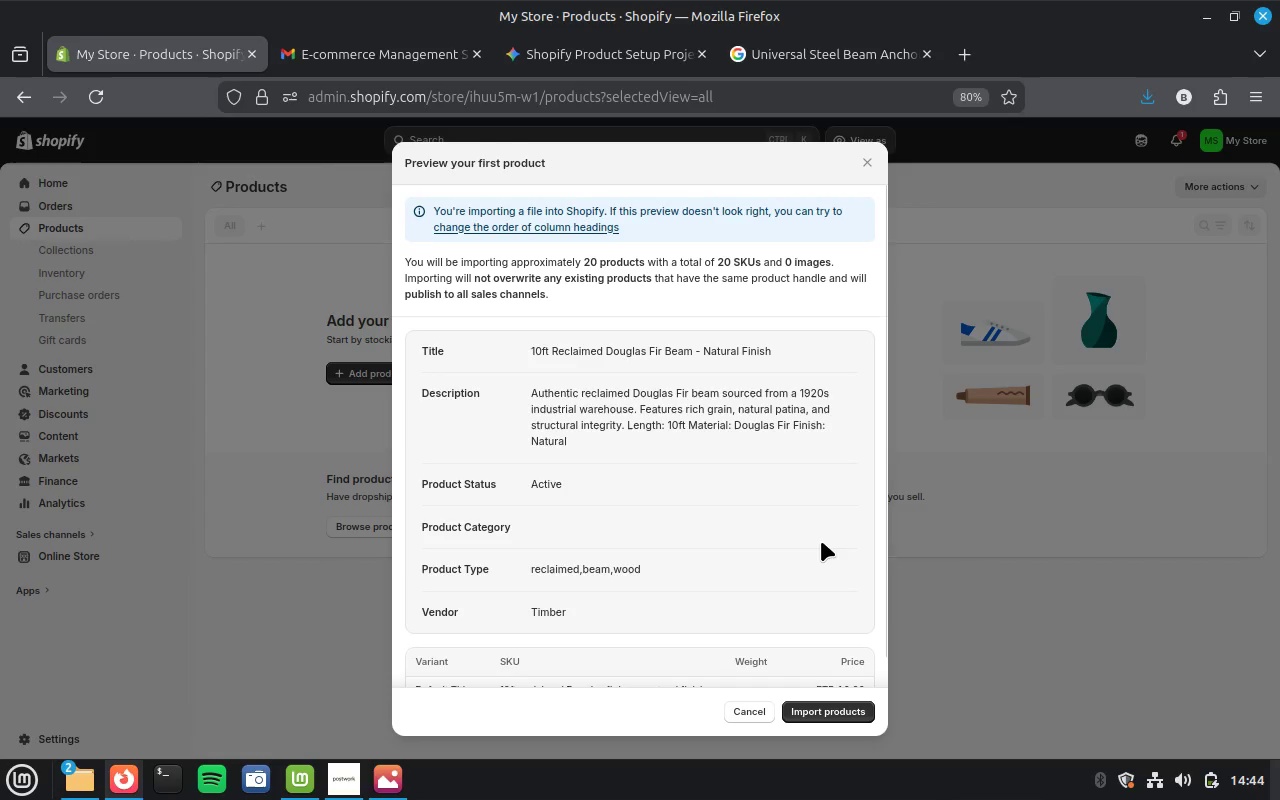 
scroll: coordinate [759, 438], scroll_direction: down, amount: 7.0
 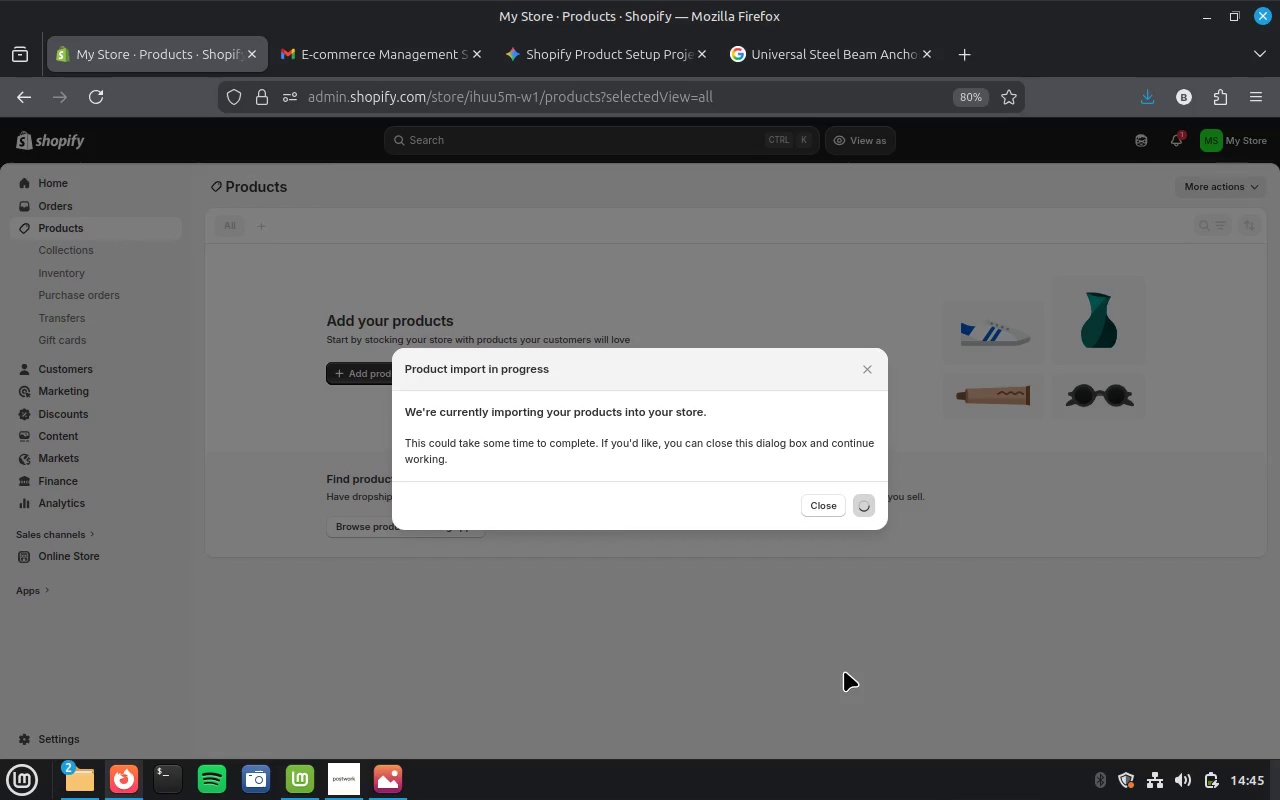 
wait(20.11)
 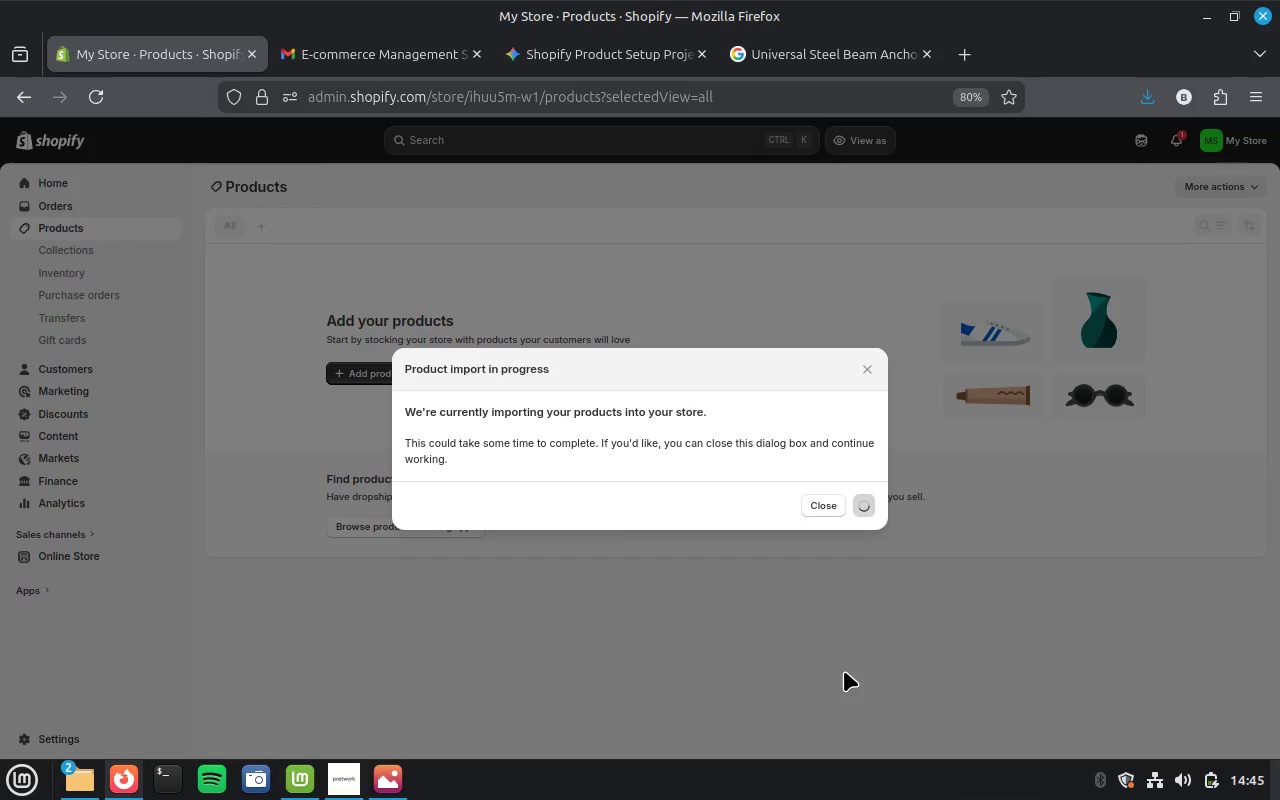 
left_click([622, 57])
 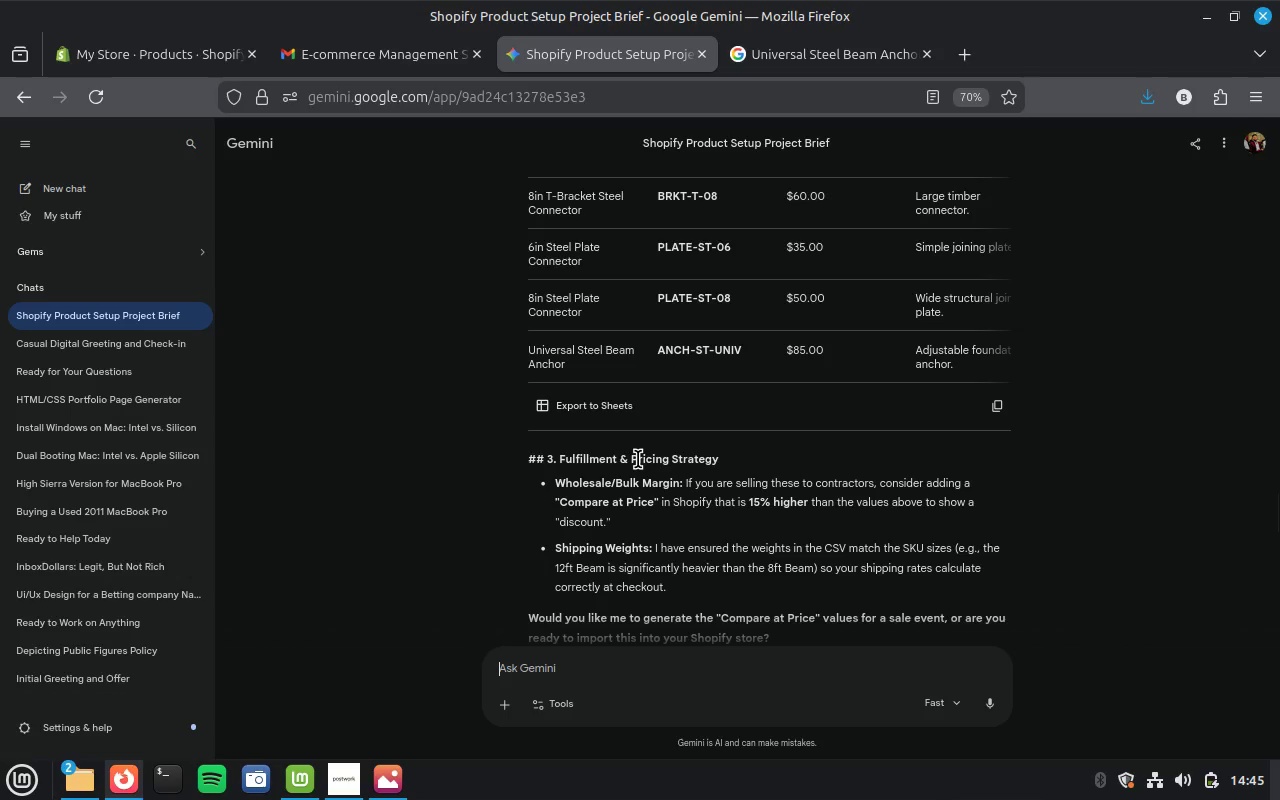 
scroll: coordinate [638, 459], scroll_direction: down, amount: 8.0
 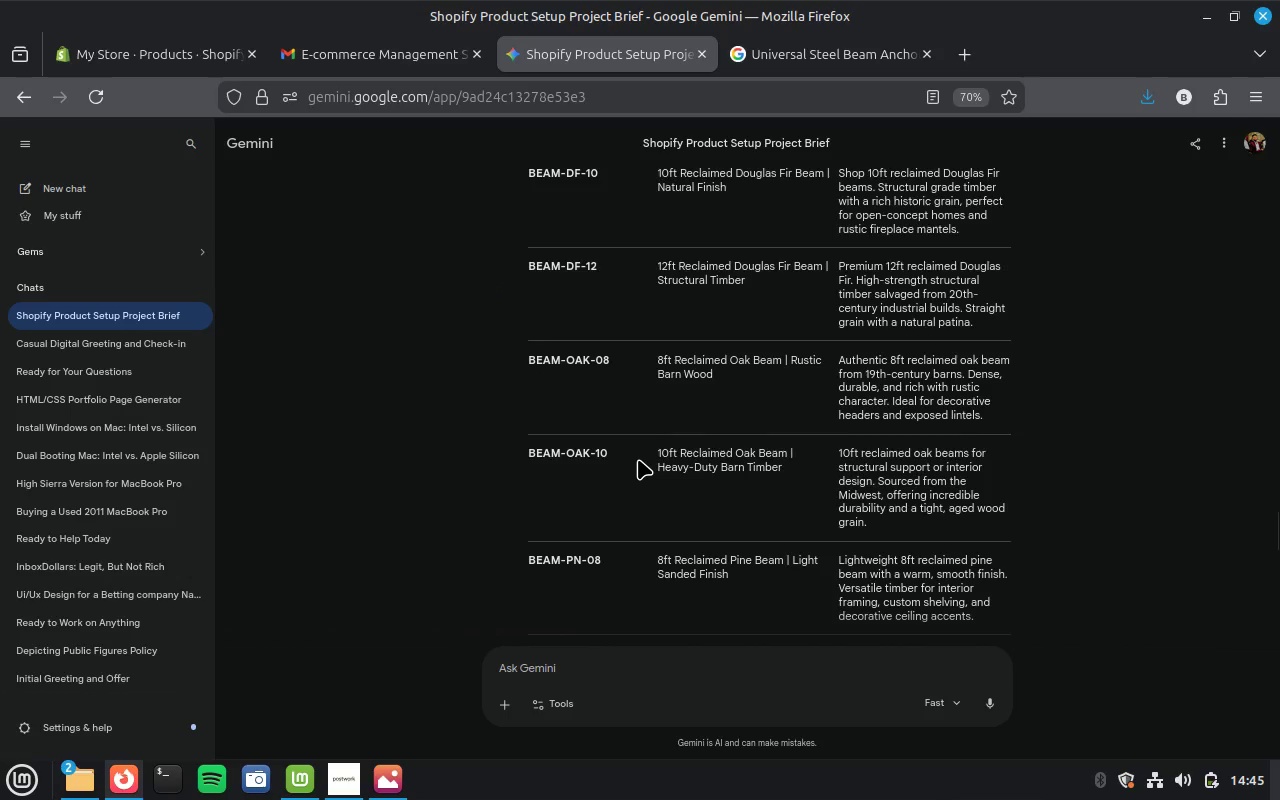 
scroll: coordinate [638, 459], scroll_direction: up, amount: 4.0
 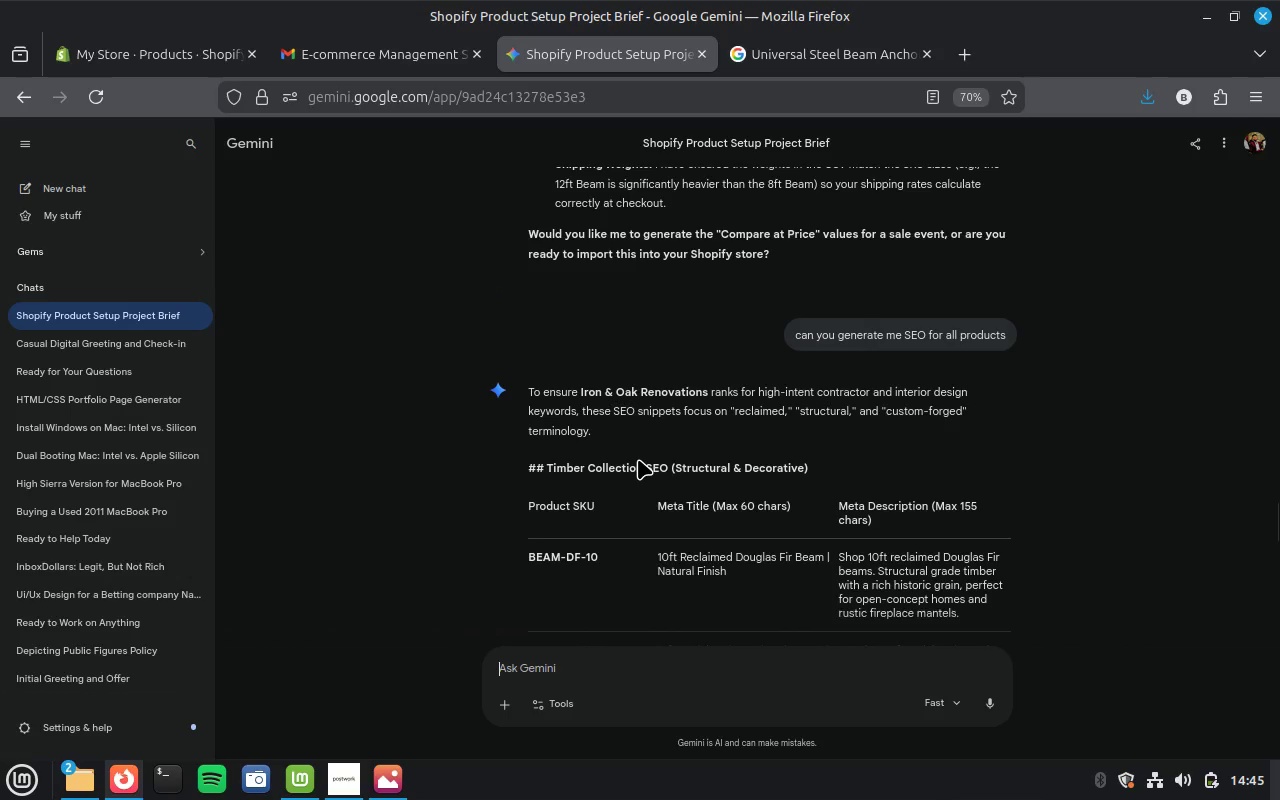 
scroll: coordinate [638, 459], scroll_direction: down, amount: 6.0
 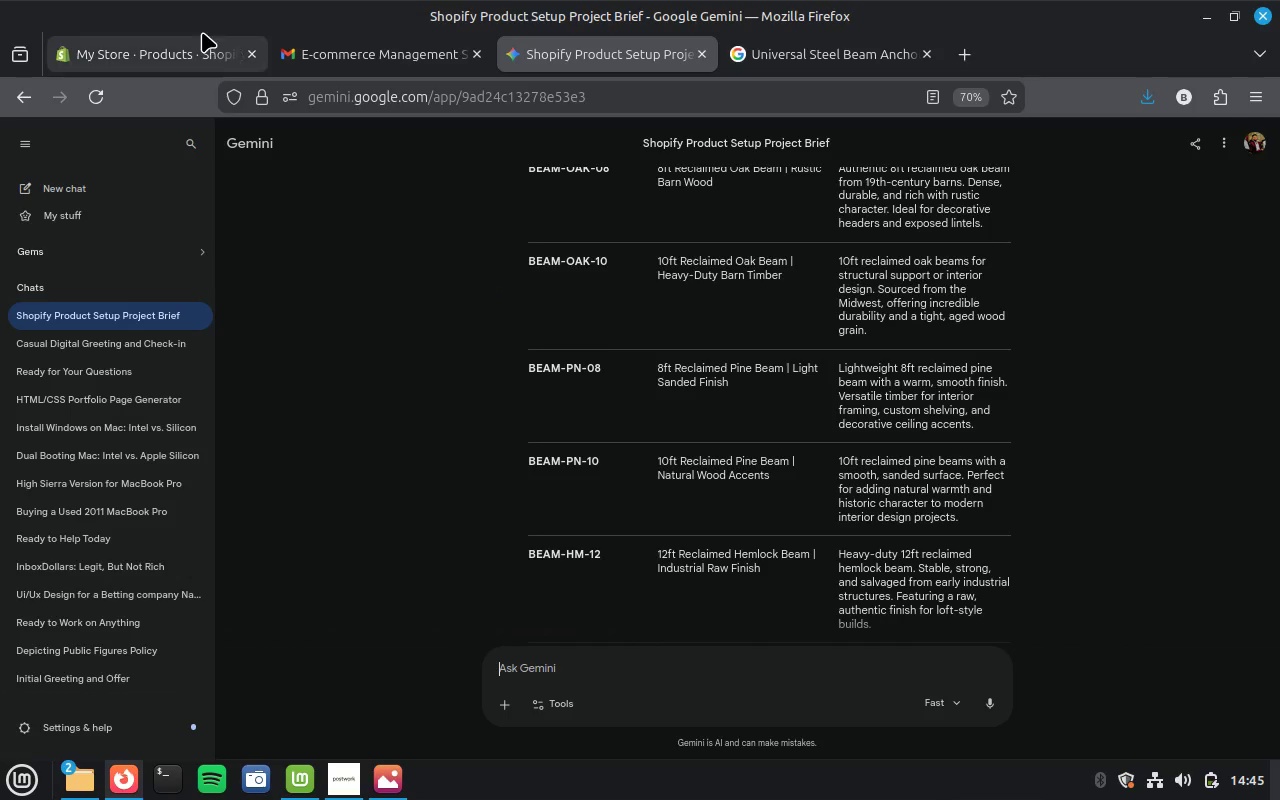 
left_click([202, 32])
 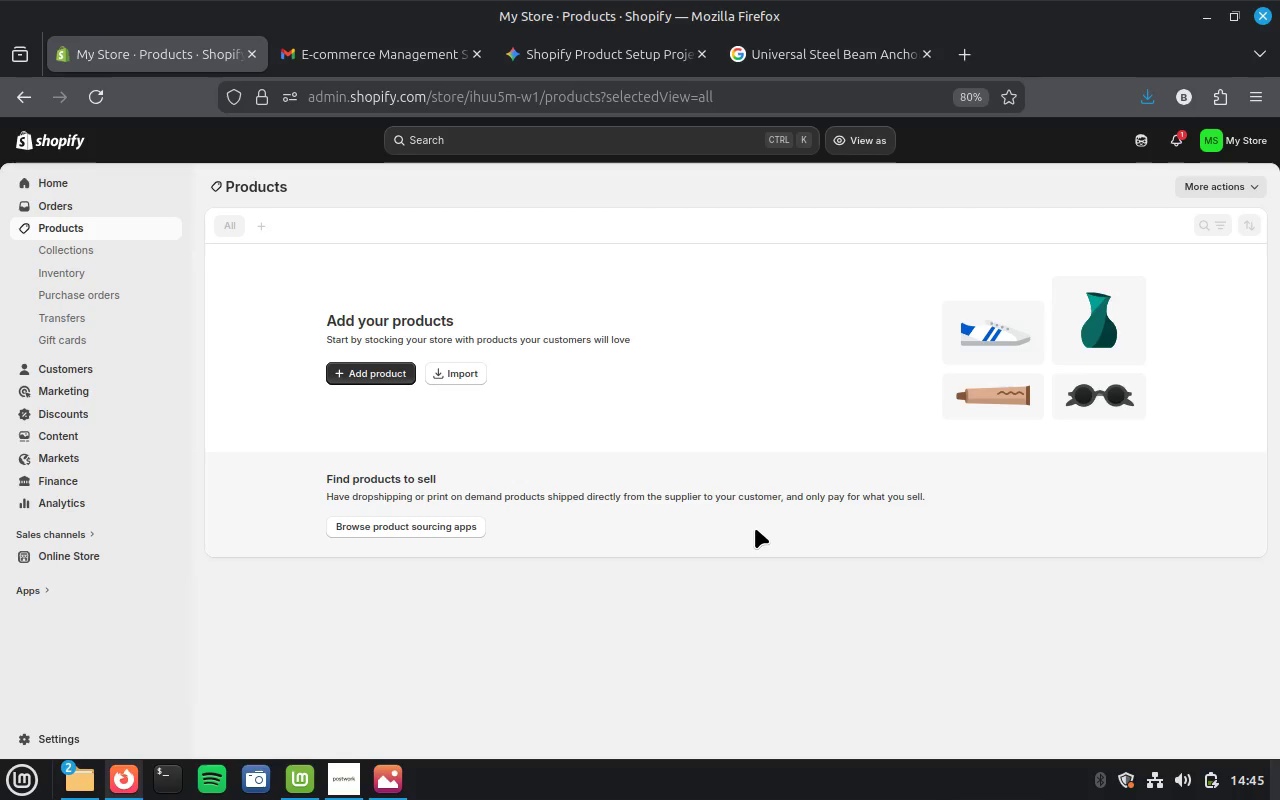 
scroll: coordinate [825, 473], scroll_direction: down, amount: 21.0
 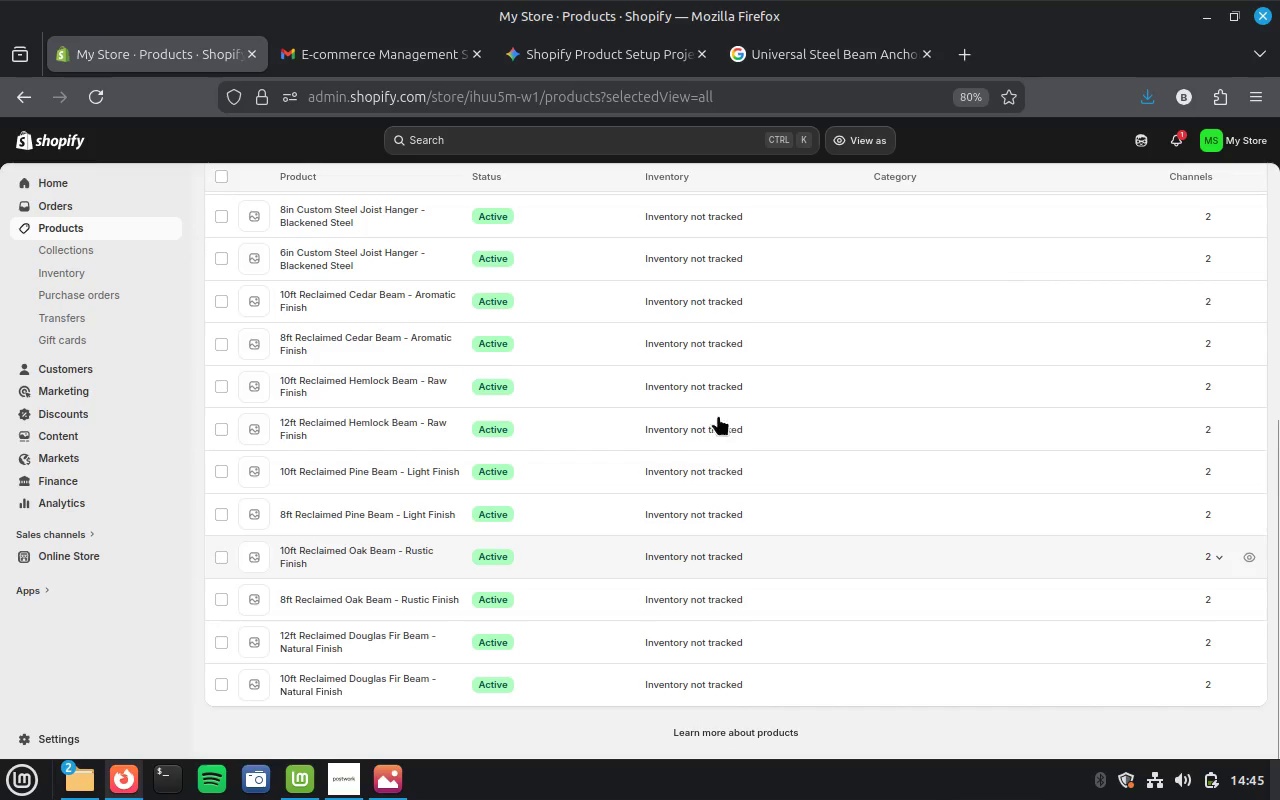 
scroll: coordinate [718, 321], scroll_direction: up, amount: 7.0
 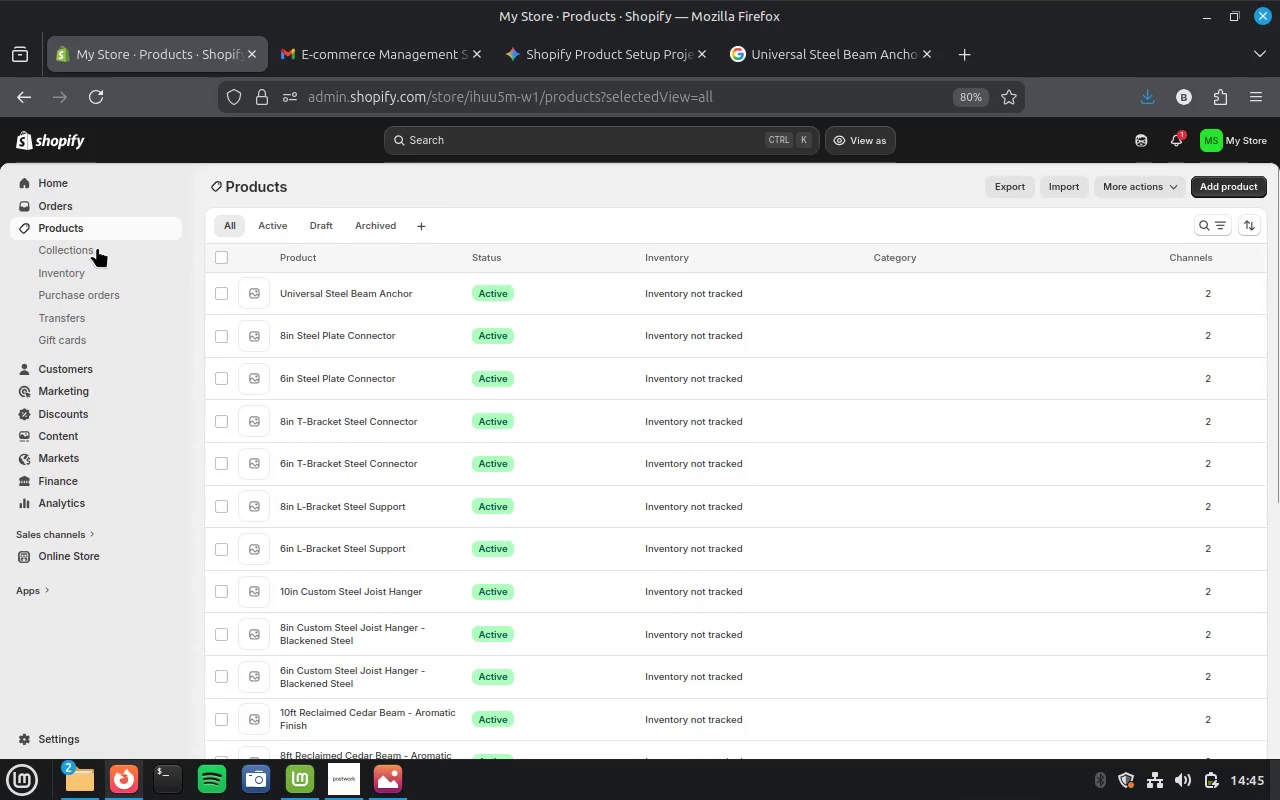 
right_click([97, 247])
 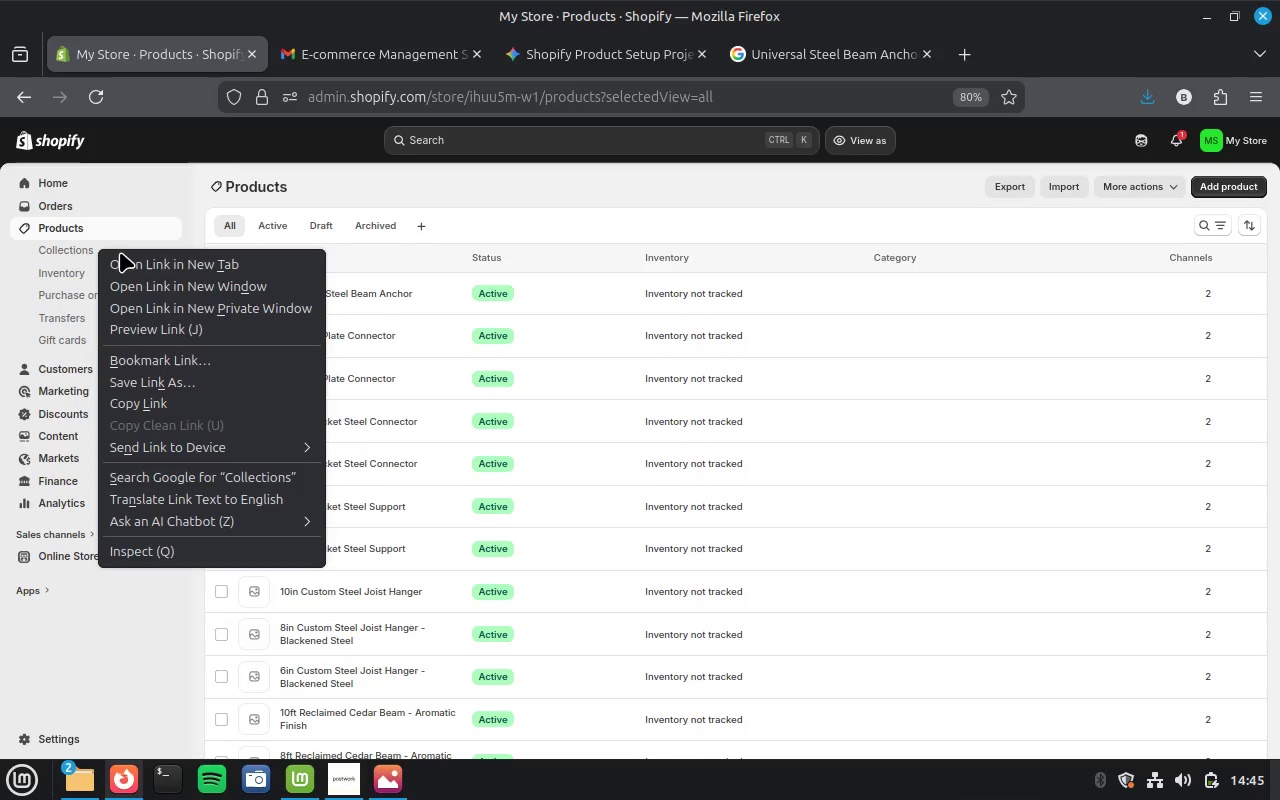 
left_click([122, 260])
 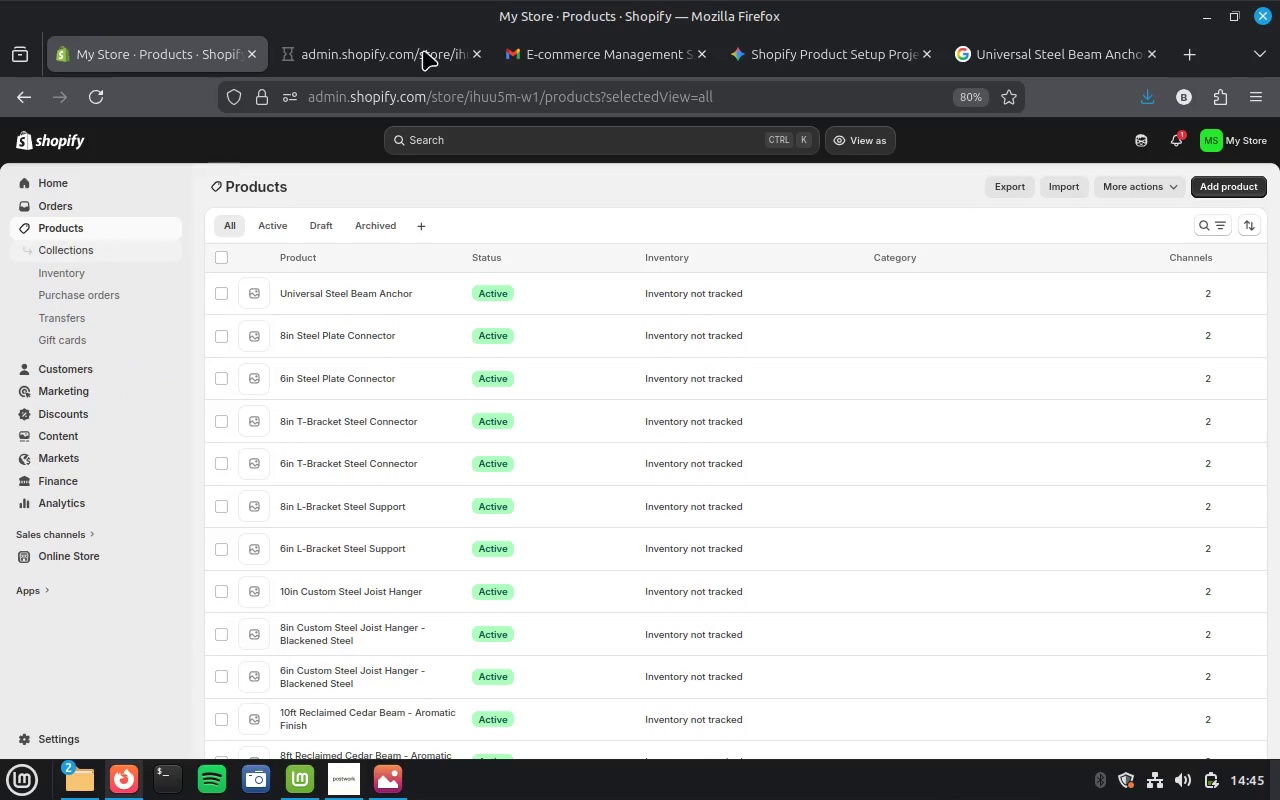 
mouse_move([423, 88])
 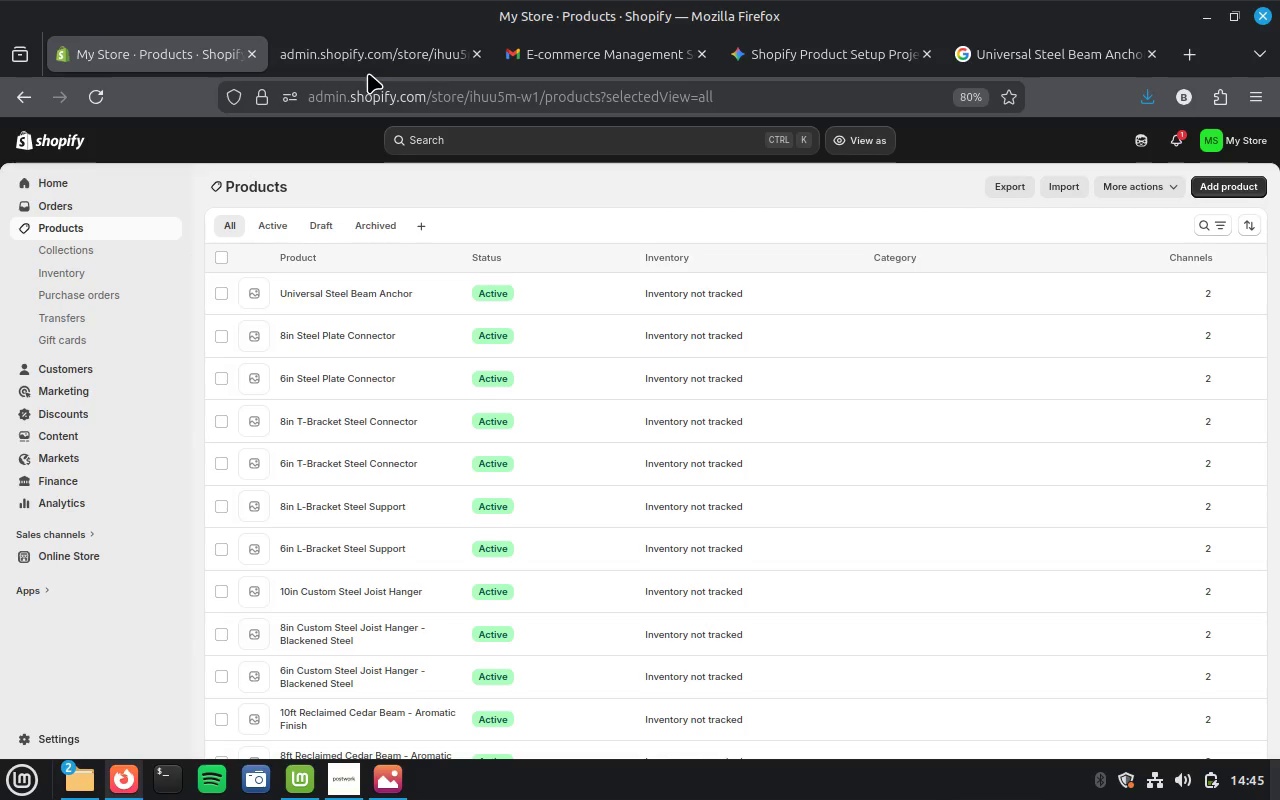 
left_click([368, 61])
 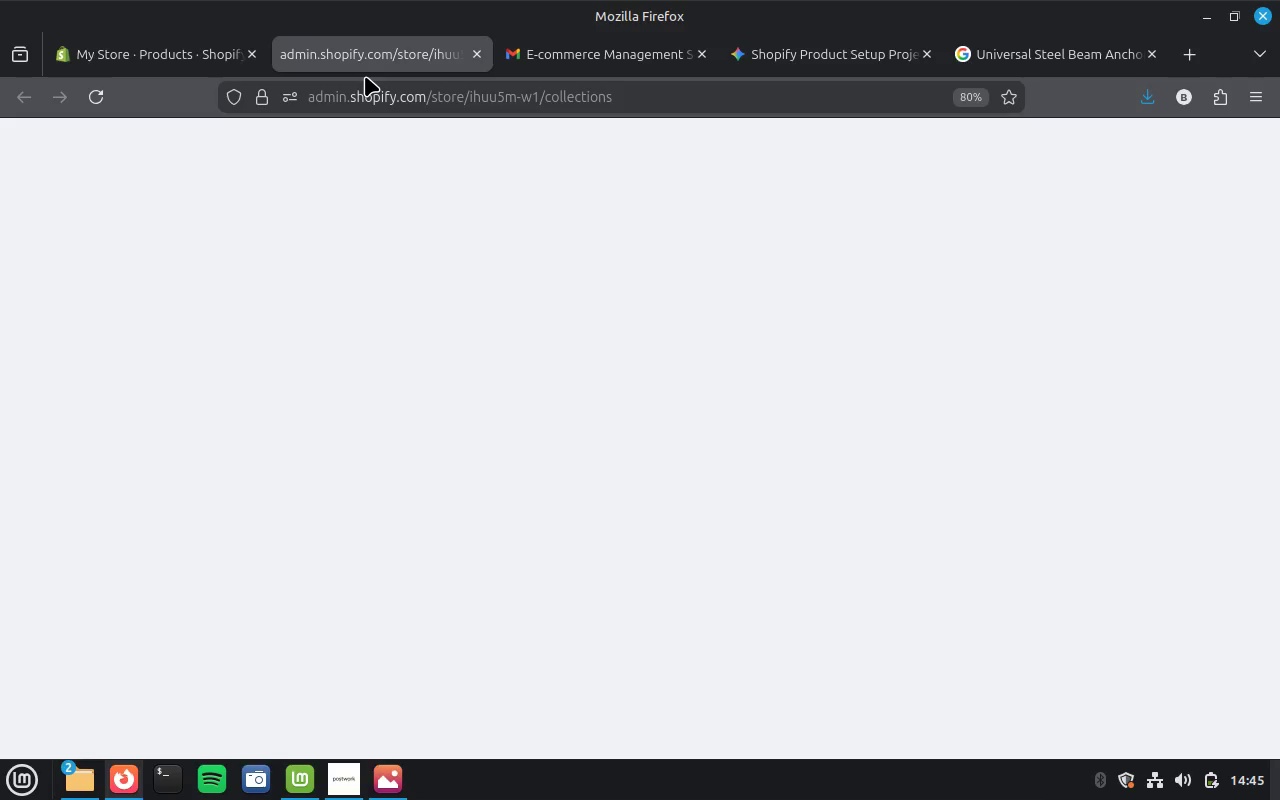 
left_click([365, 76])
 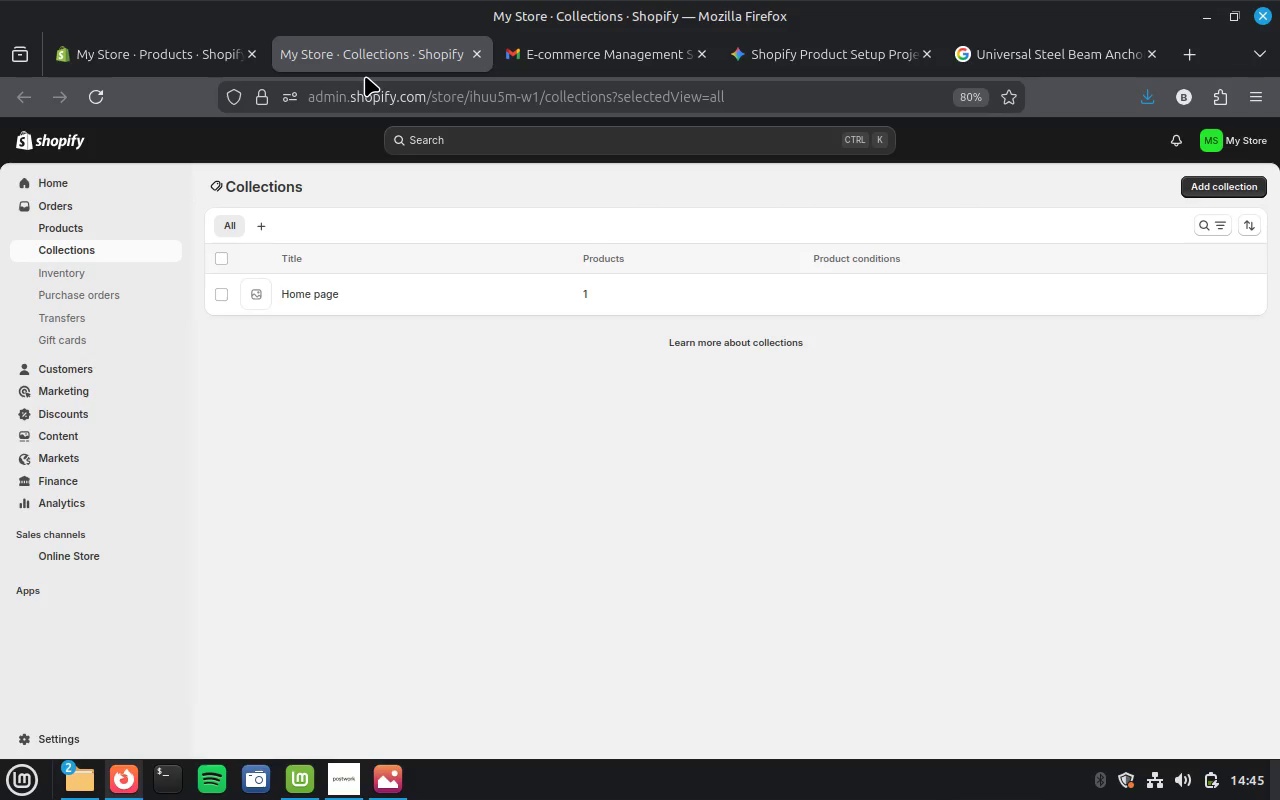 
wait(15.4)
 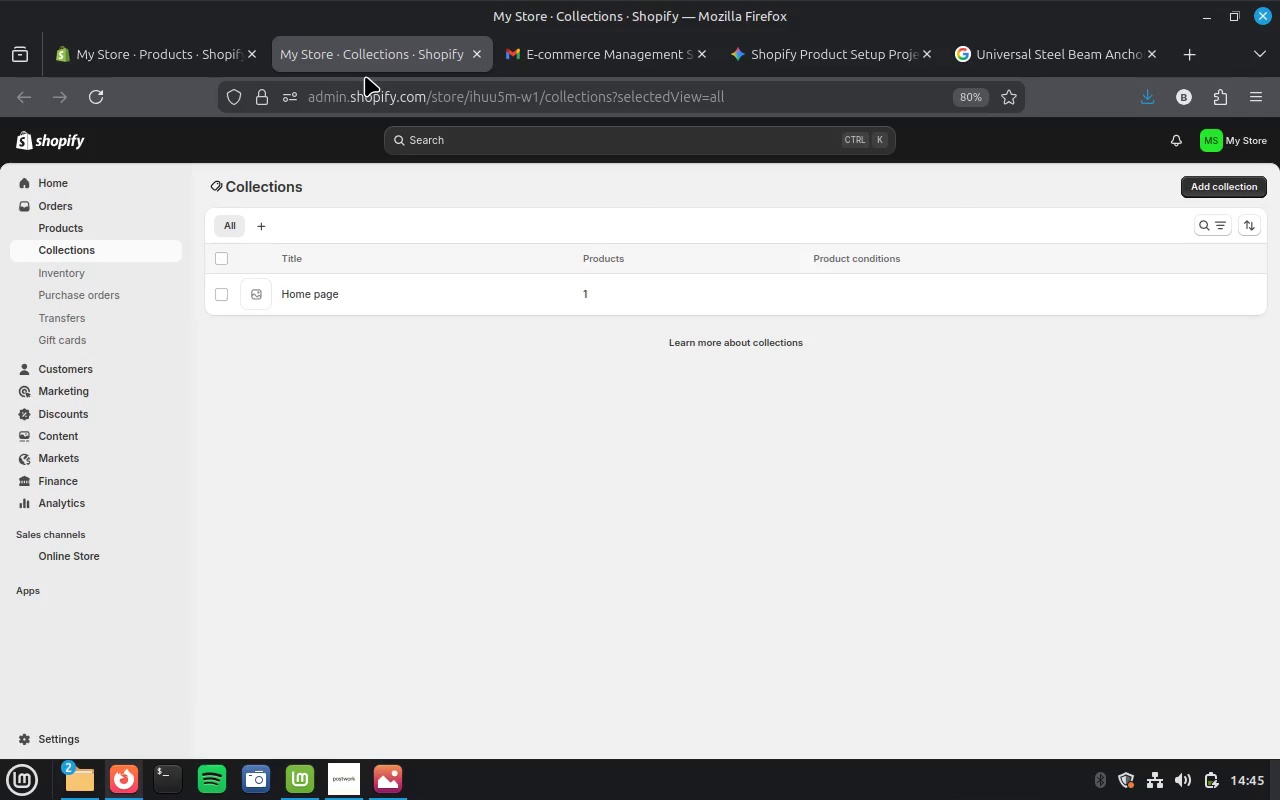 
left_click([218, 295])
 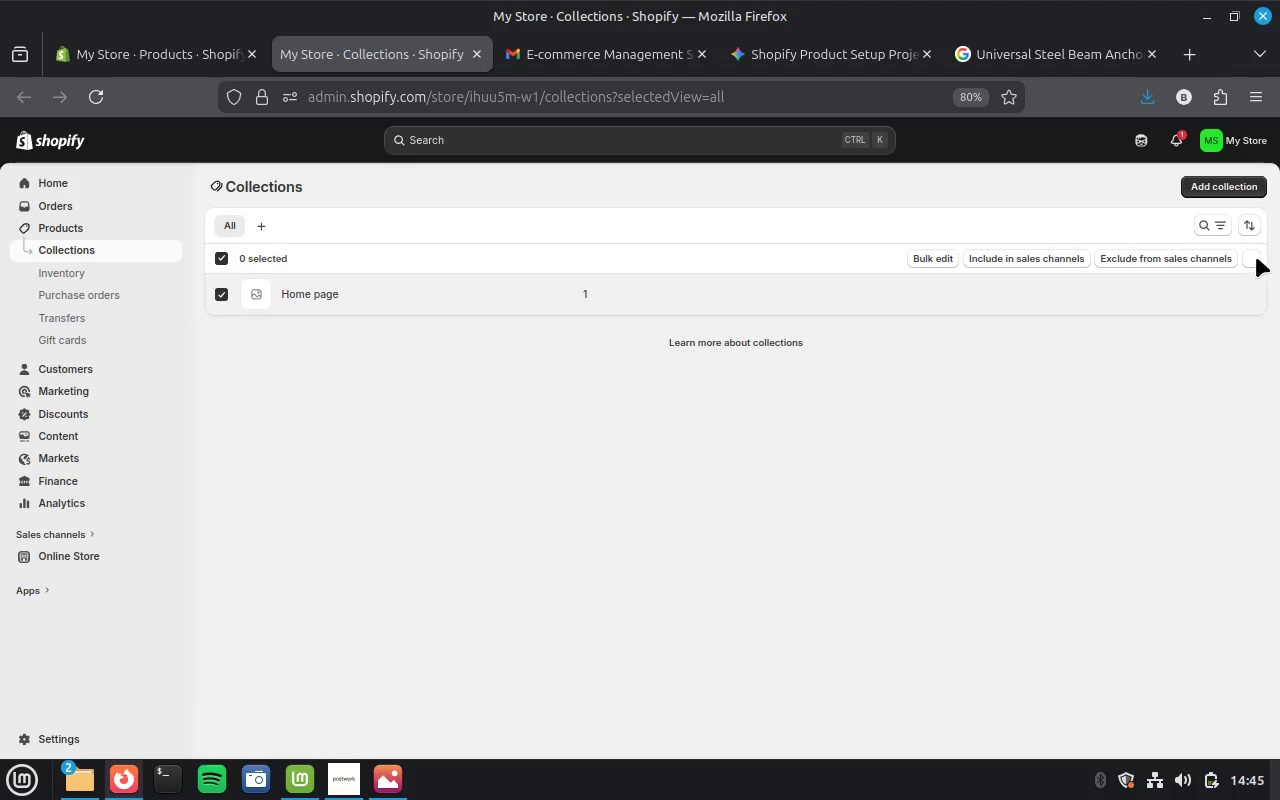 
left_click([1256, 257])
 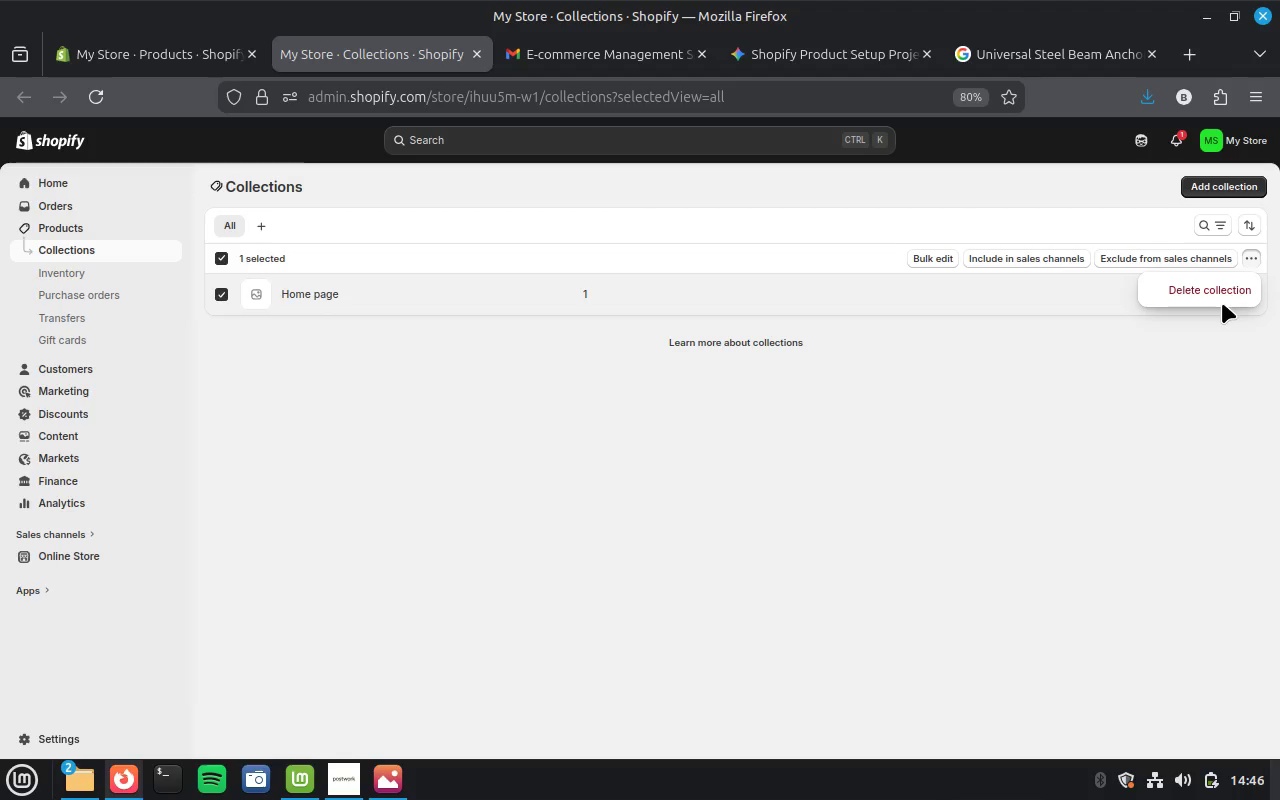 
left_click([1216, 287])
 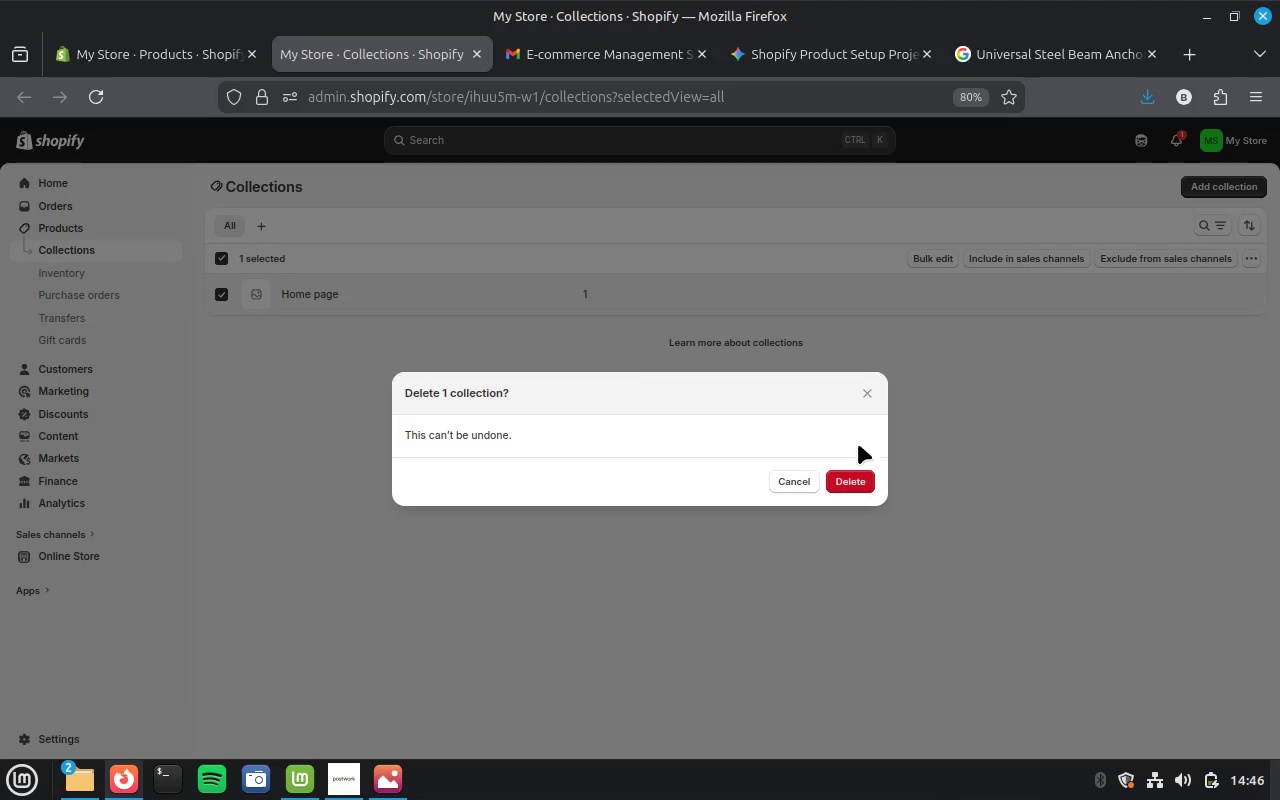 
left_click([856, 482])
 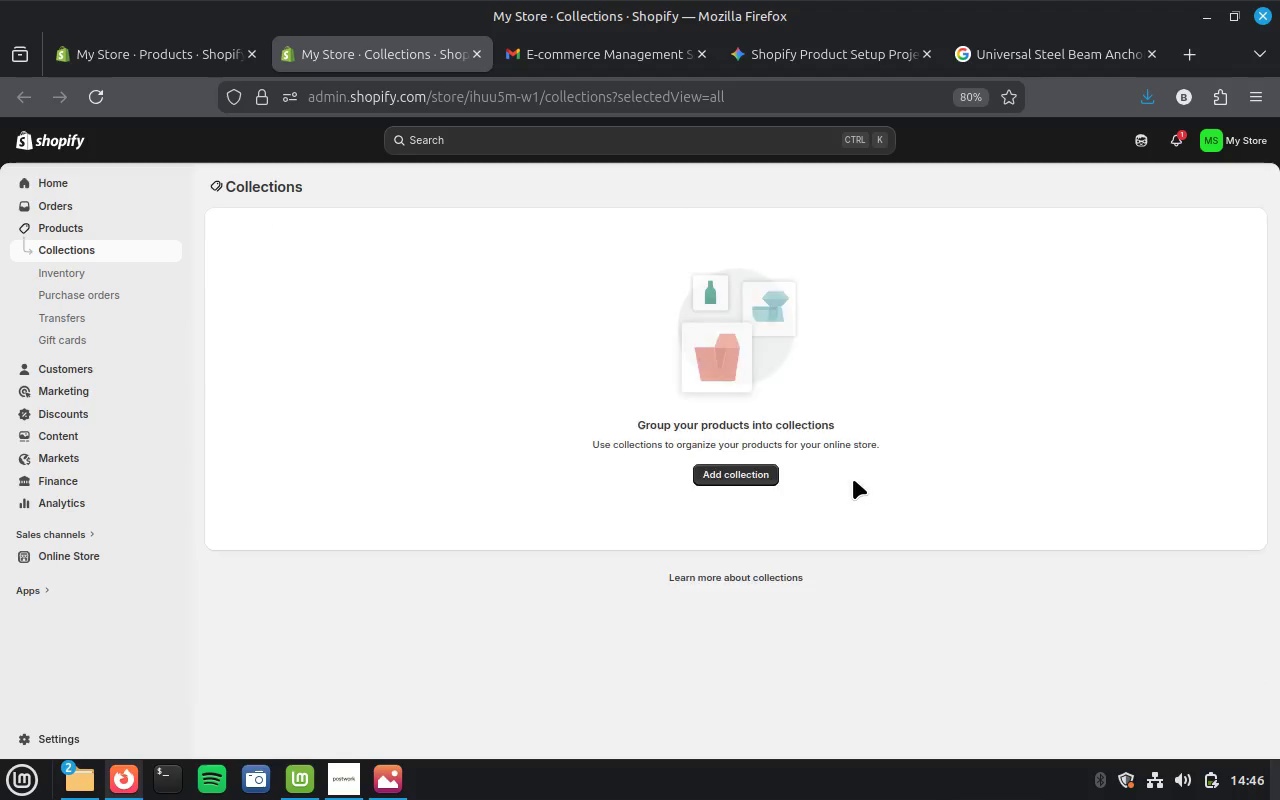 
wait(7.68)
 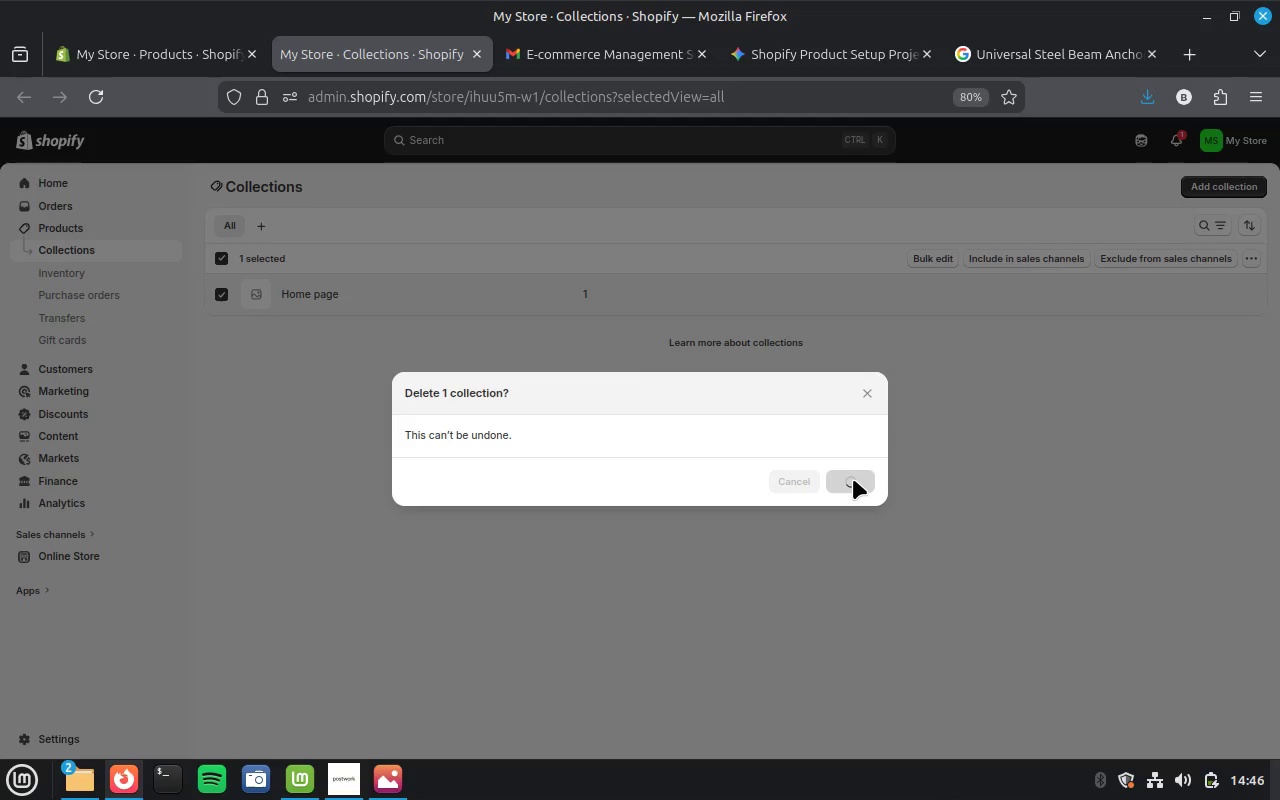 
left_click([740, 476])
 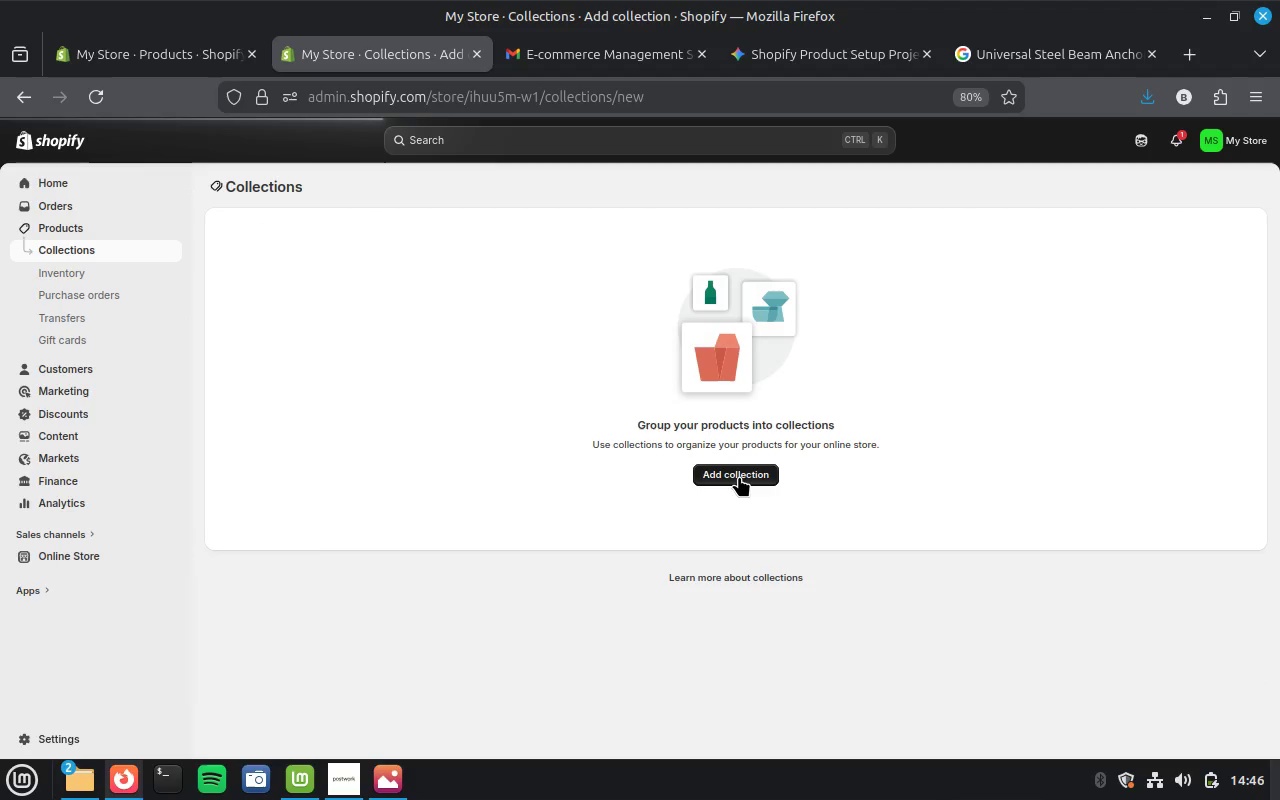 
wait(8.38)
 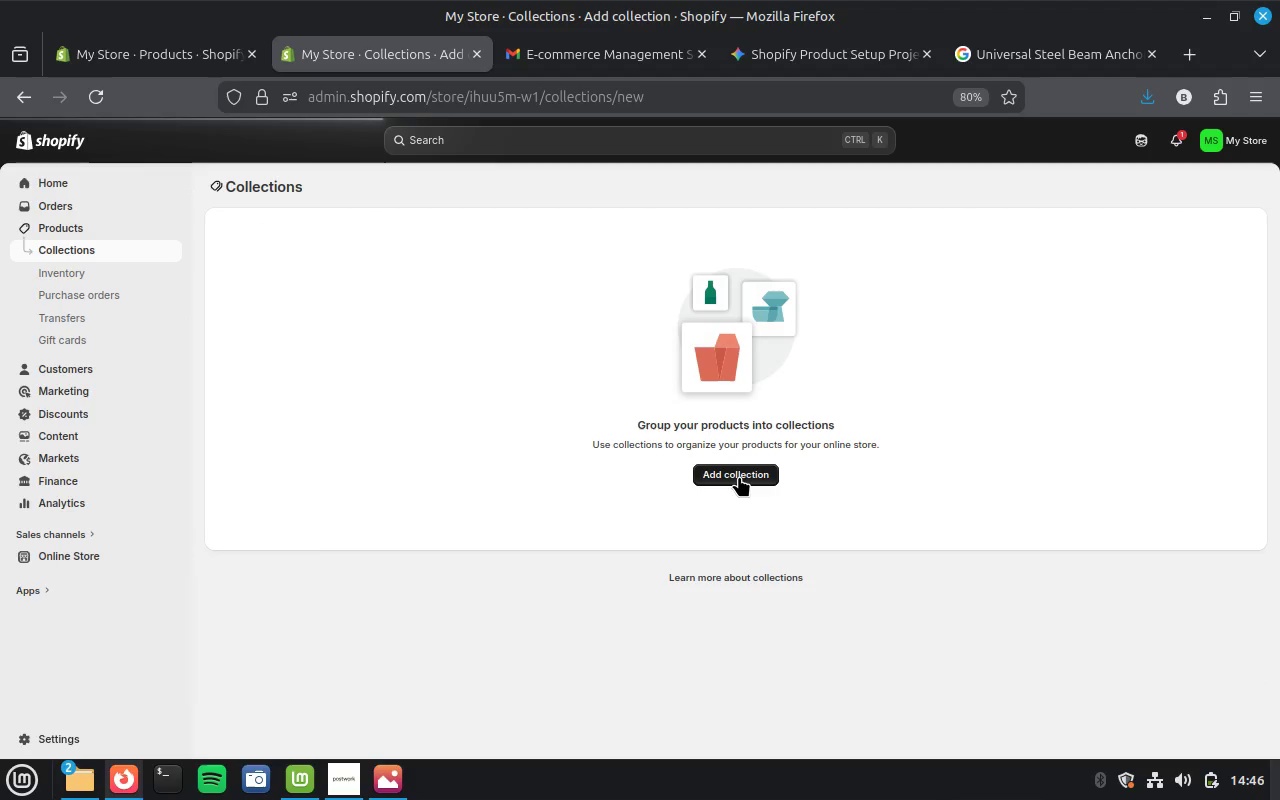 
left_click([336, 780])